 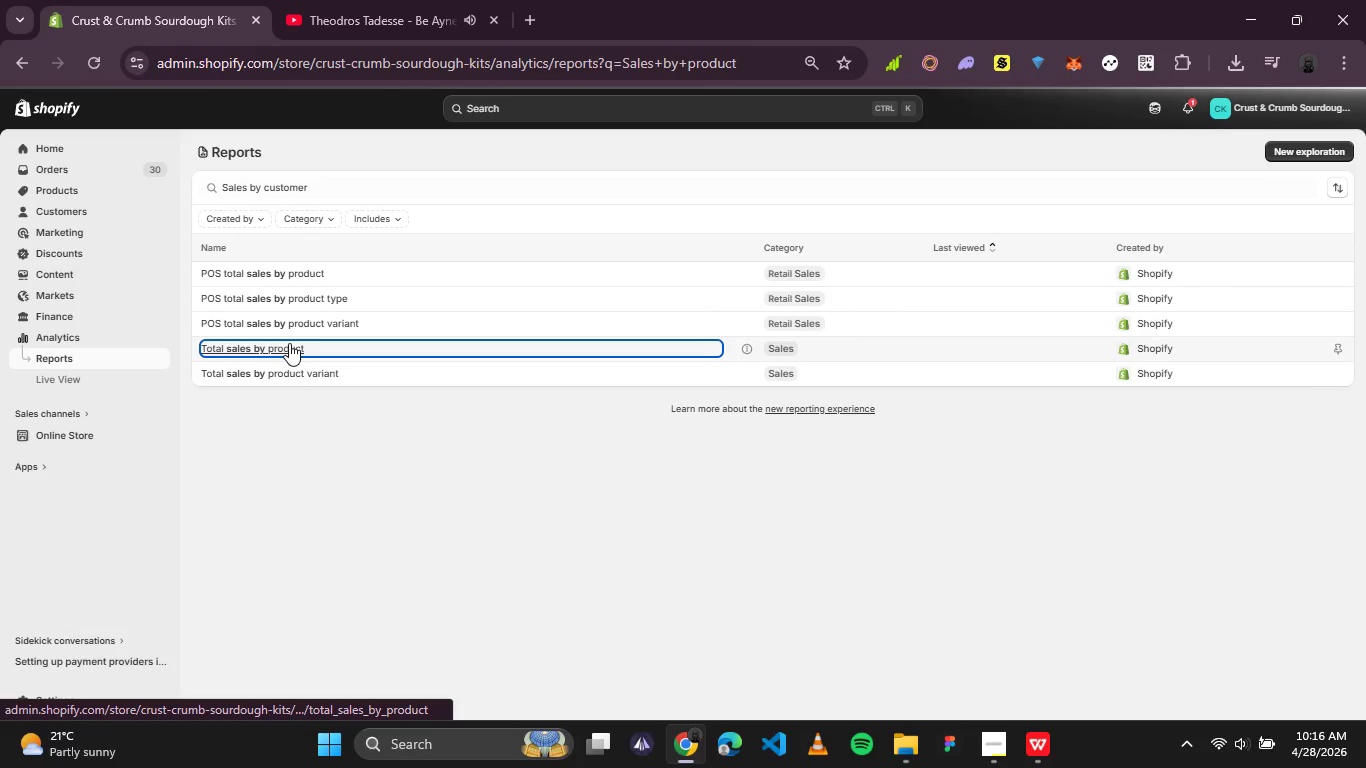 
left_click([284, 346])
 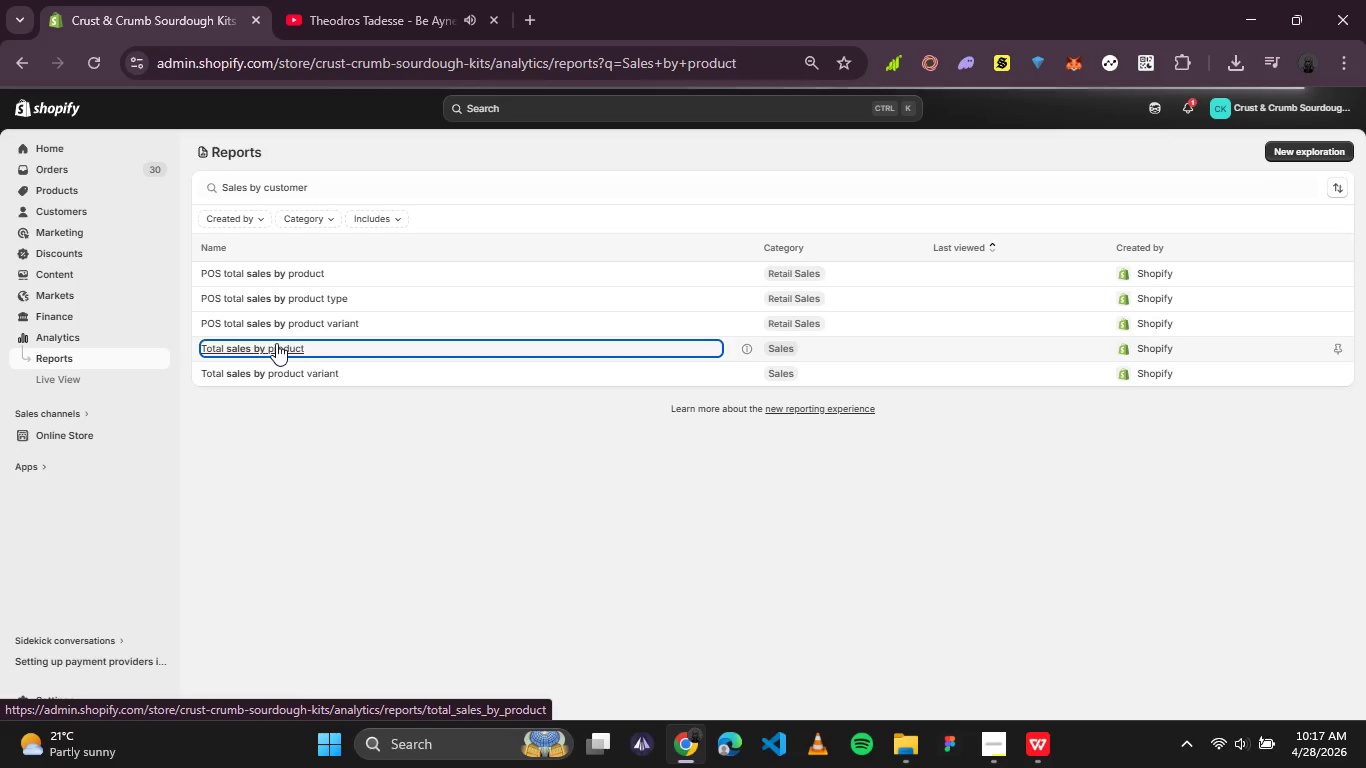 
wait(37.05)
 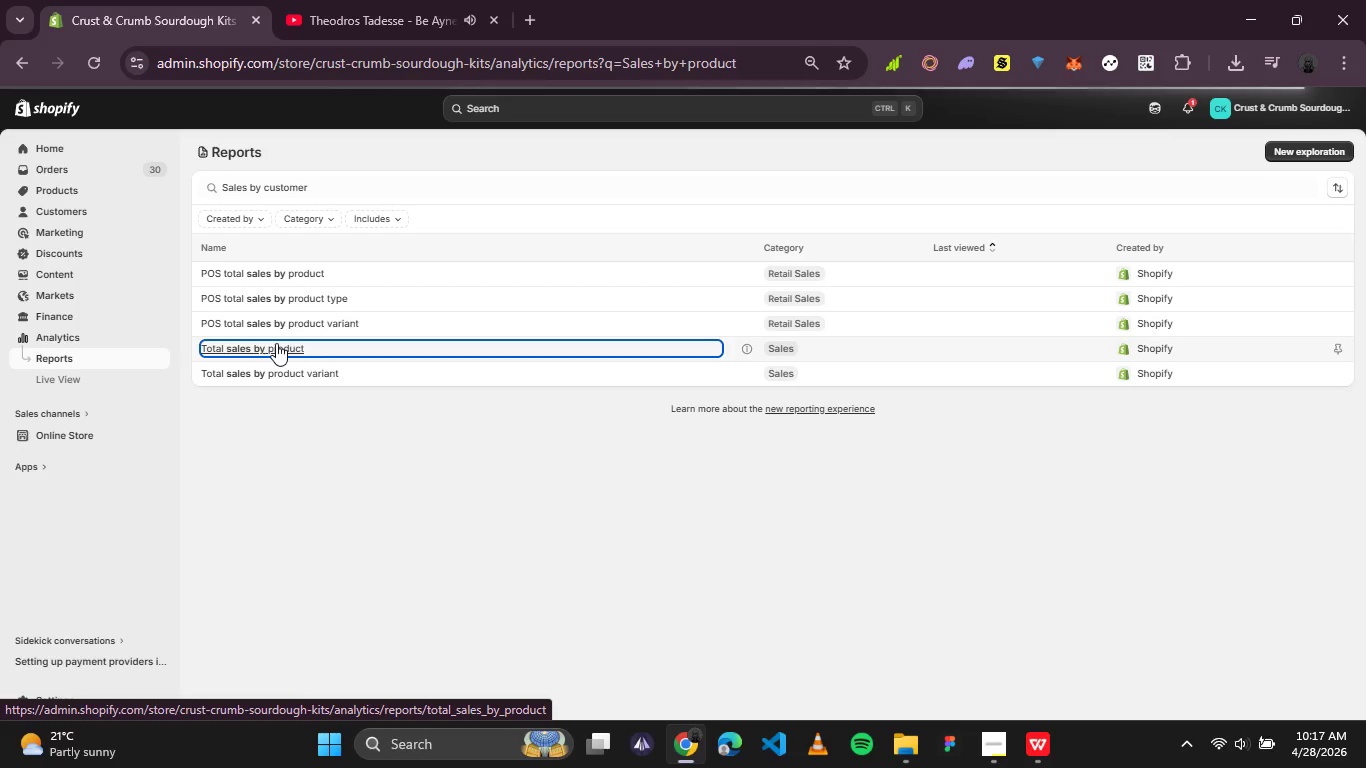 
double_click([276, 343])
 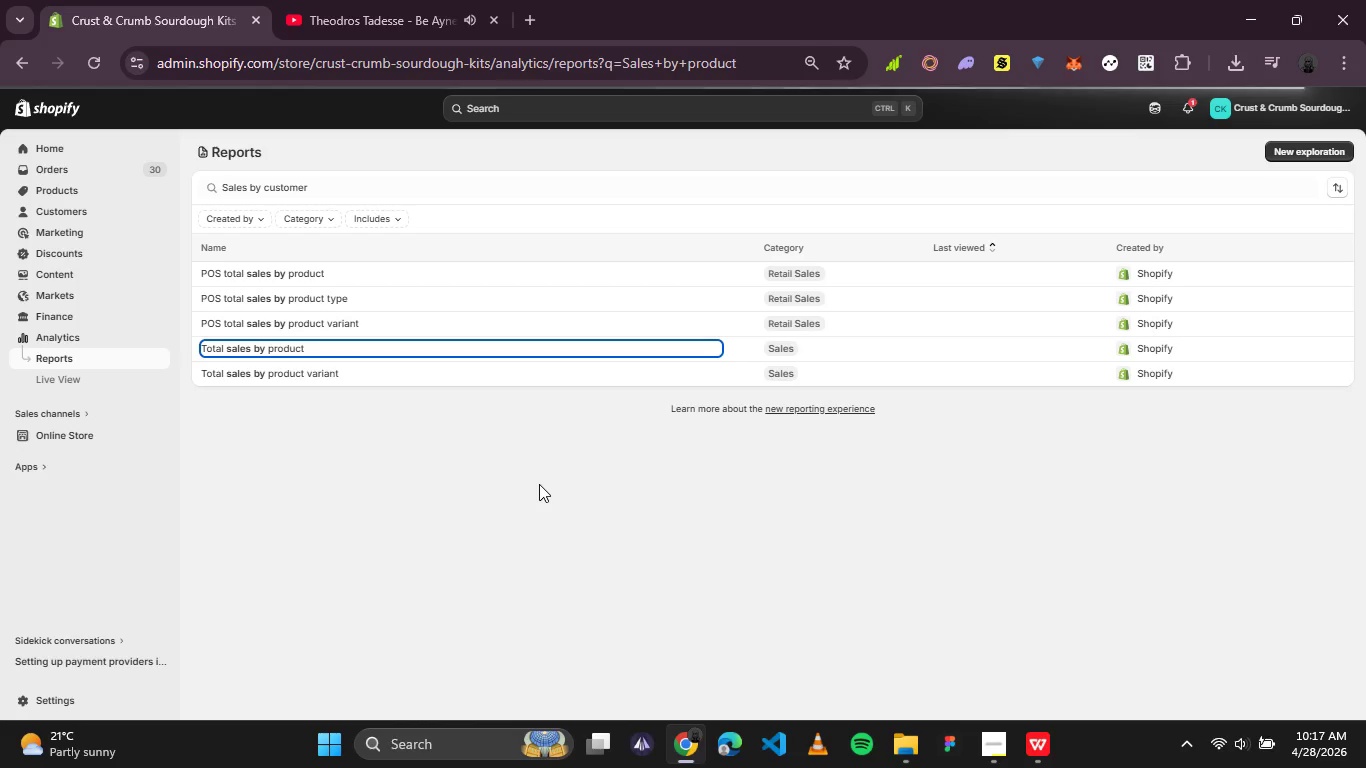 
wait(30.0)
 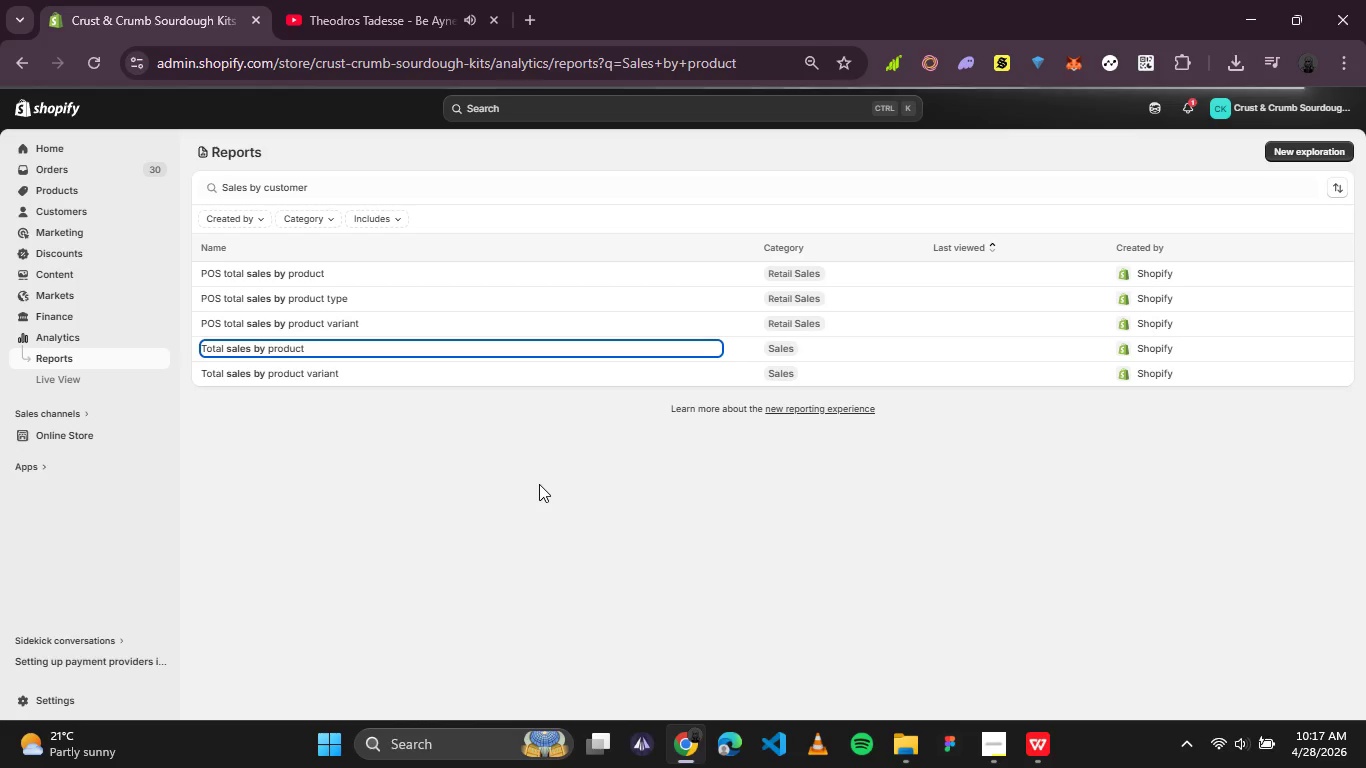 
double_click([897, 605])
 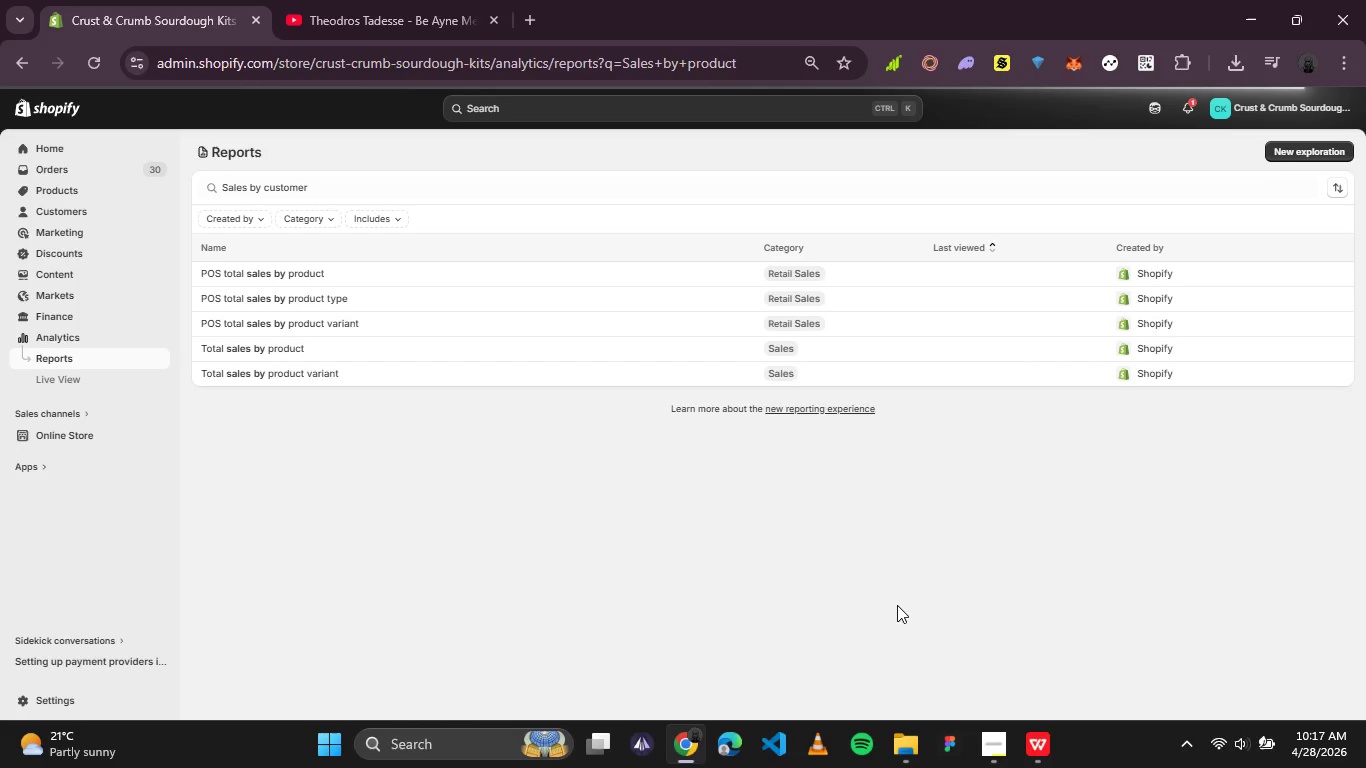 
triple_click([897, 605])
 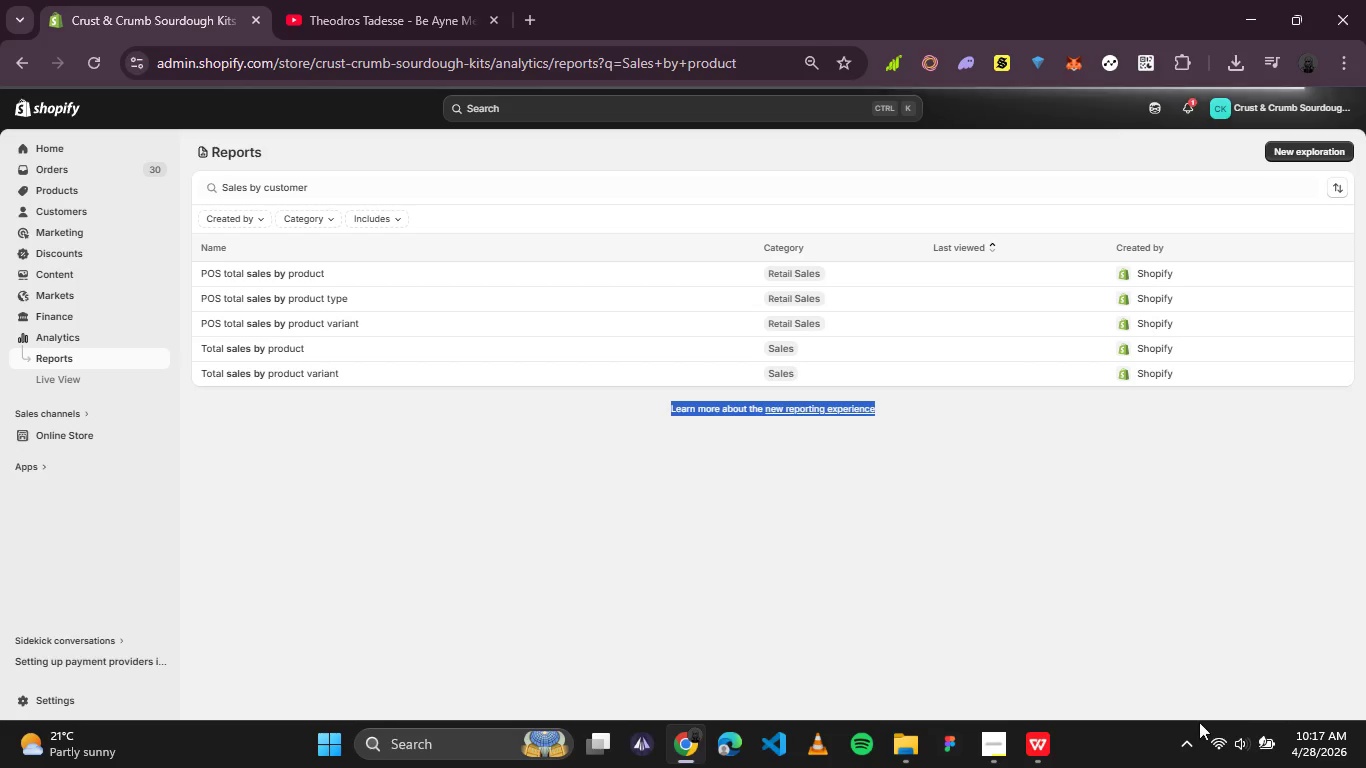 
left_click([393, 0])
 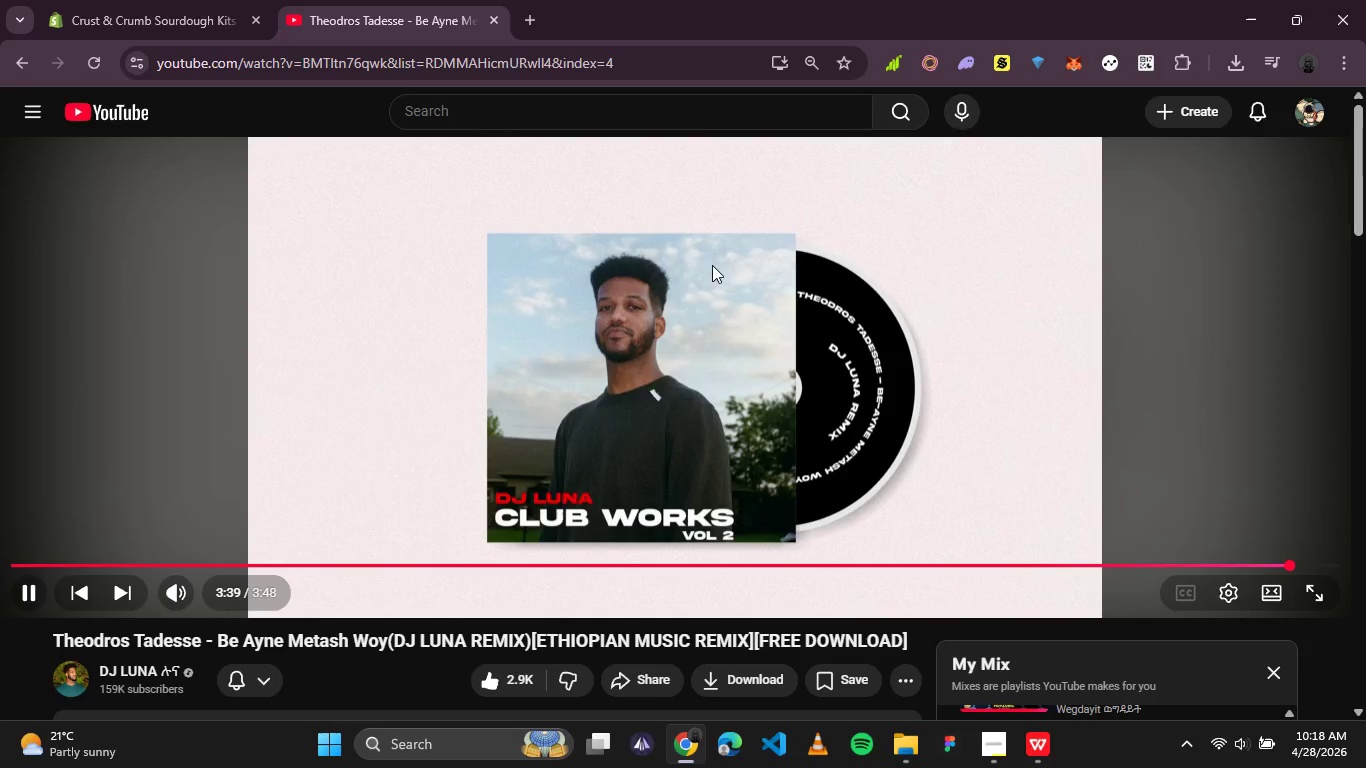 
left_click([152, 0])
 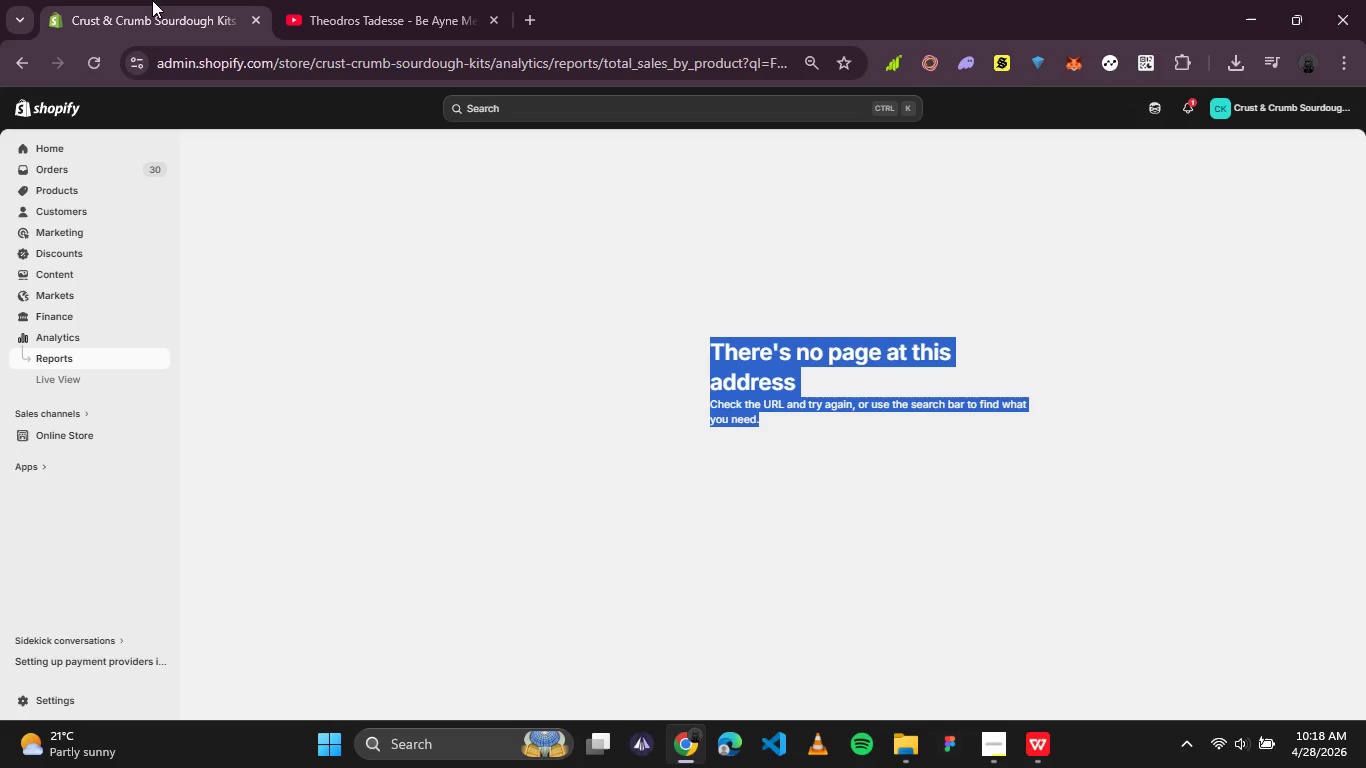 
wait(12.7)
 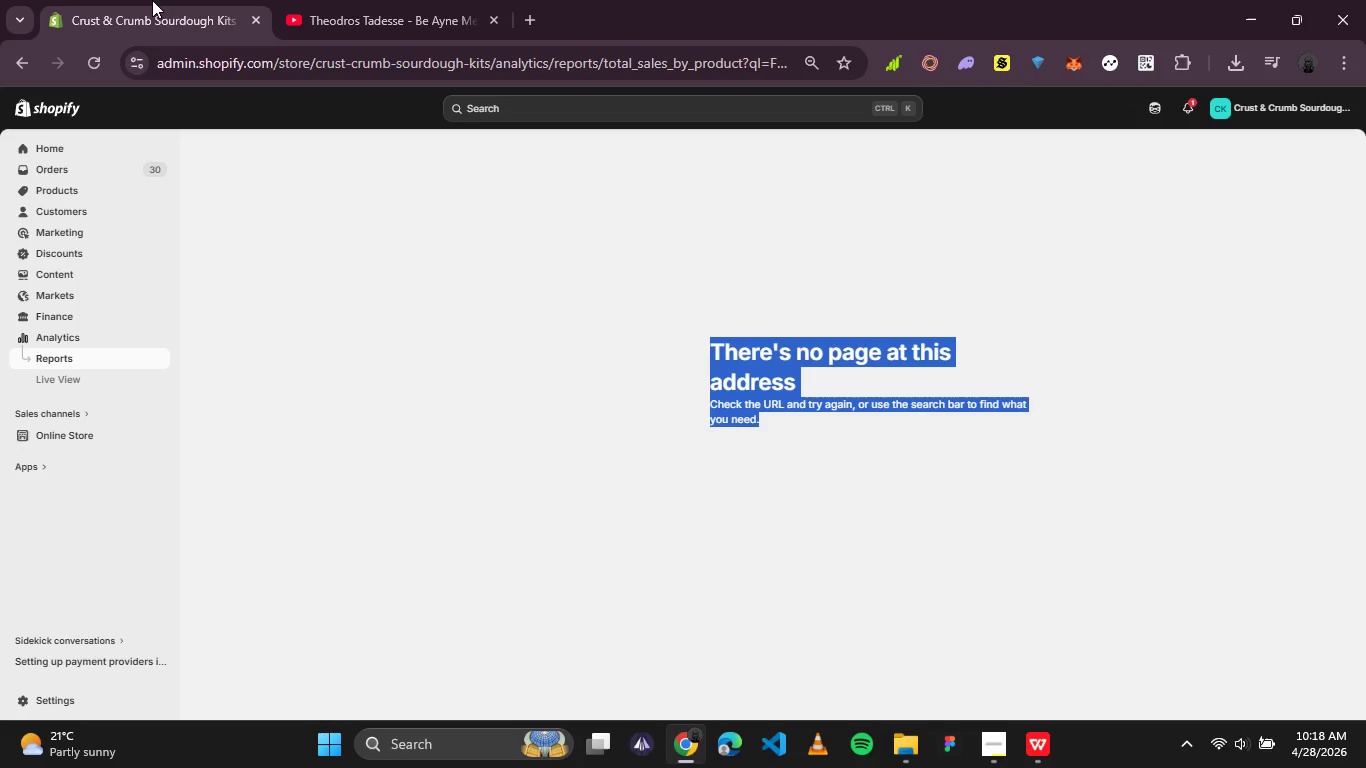 
left_click([1262, 739])
 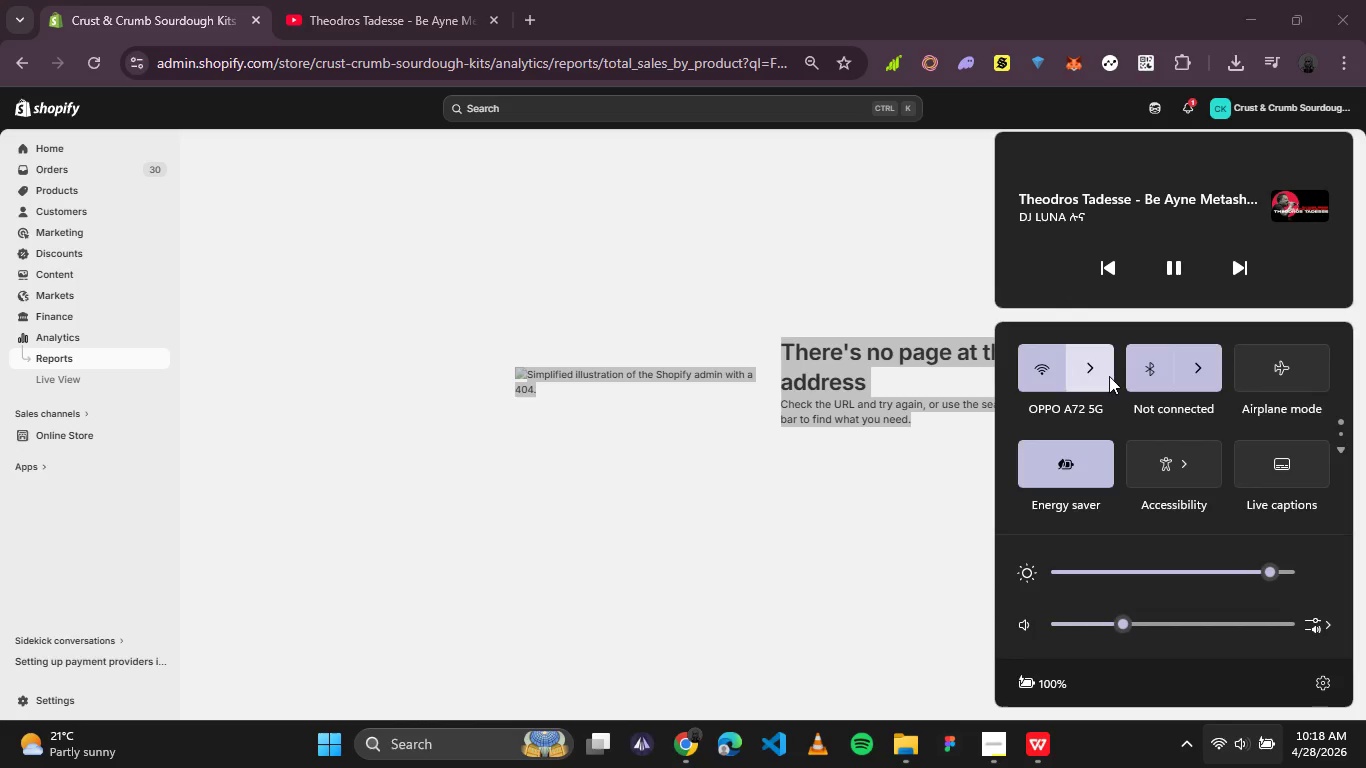 
left_click([1094, 373])
 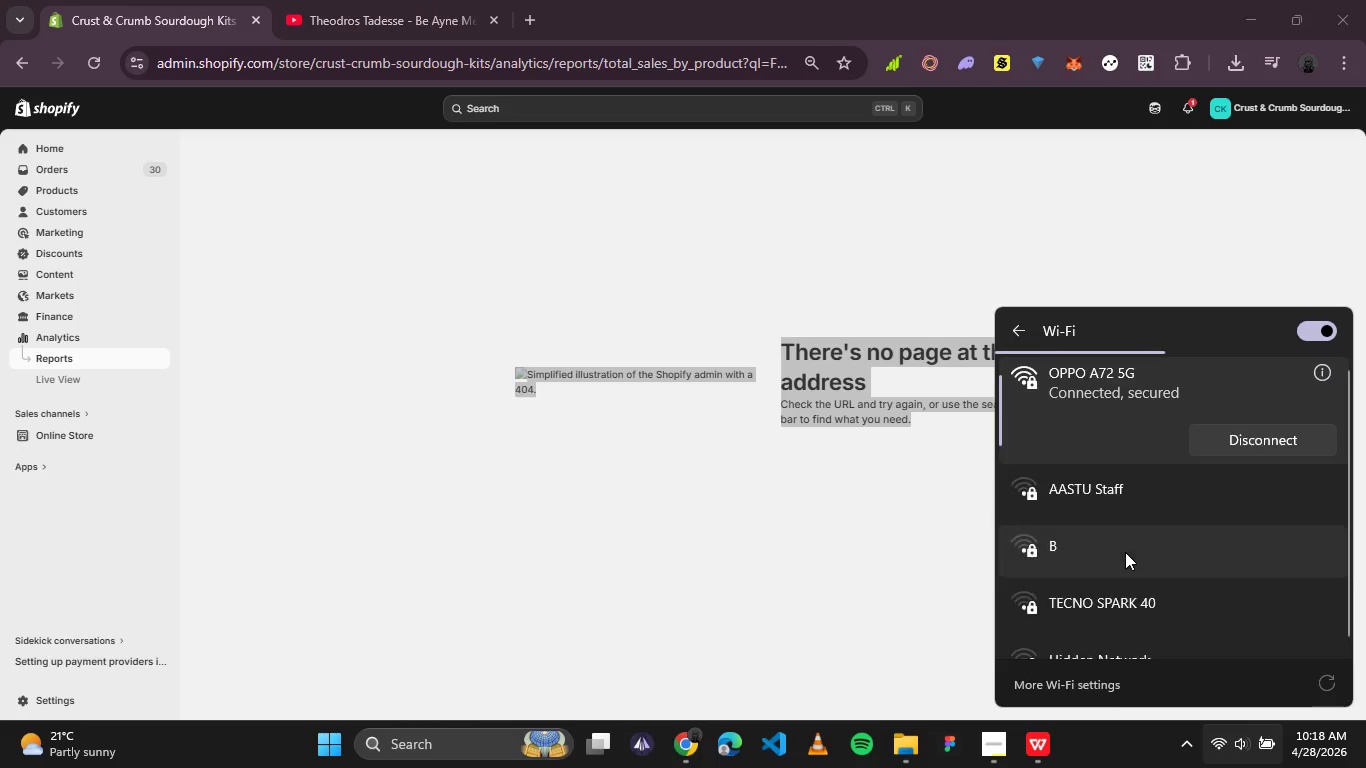 
scroll: coordinate [1187, 496], scroll_direction: down, amount: 4.0
 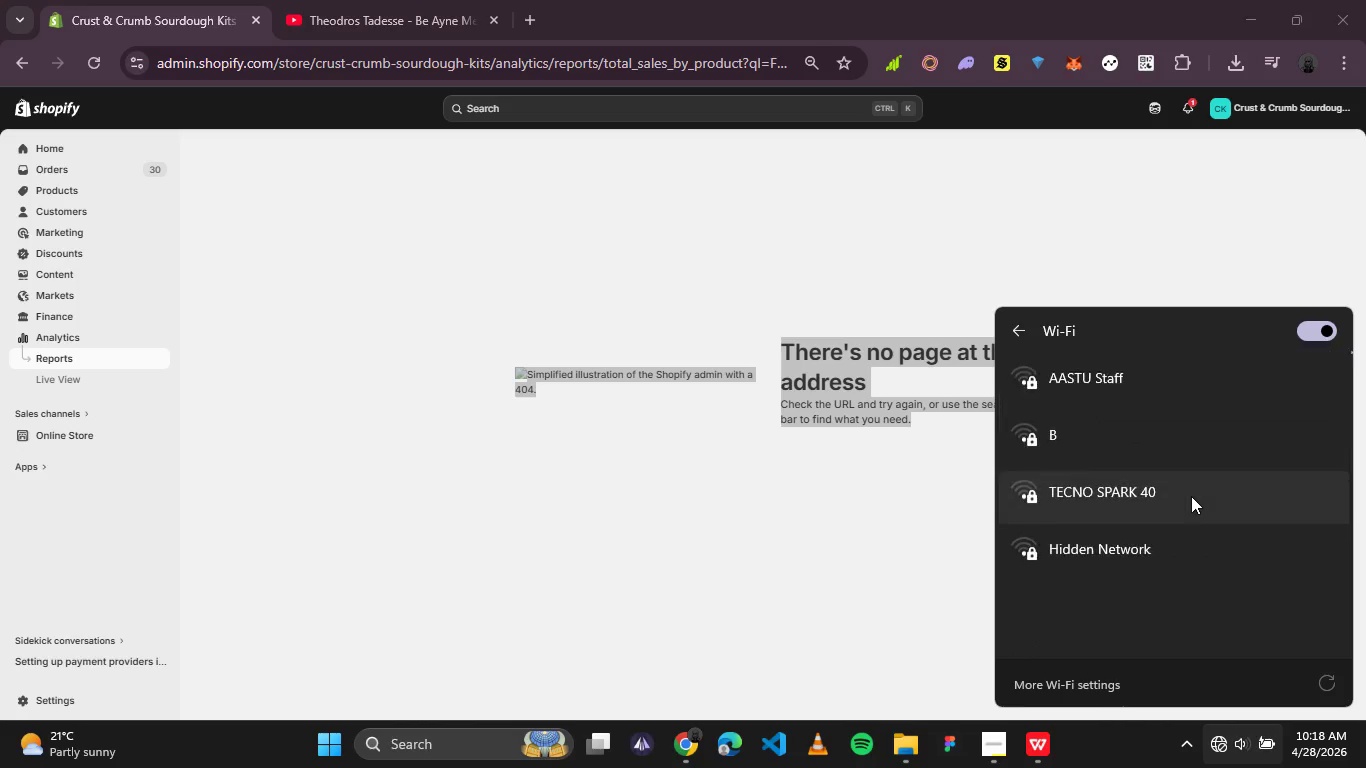 
scroll: coordinate [1244, 493], scroll_direction: up, amount: 5.0
 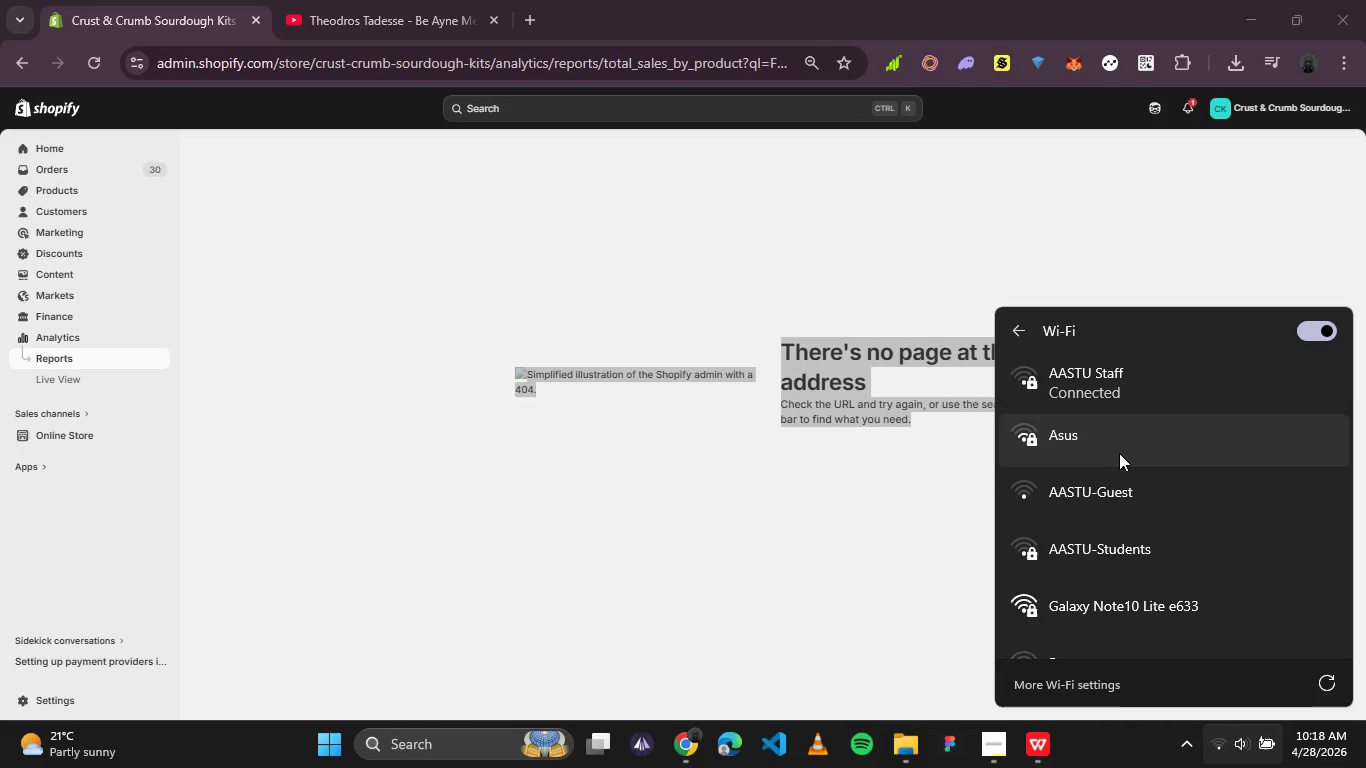 
wait(19.27)
 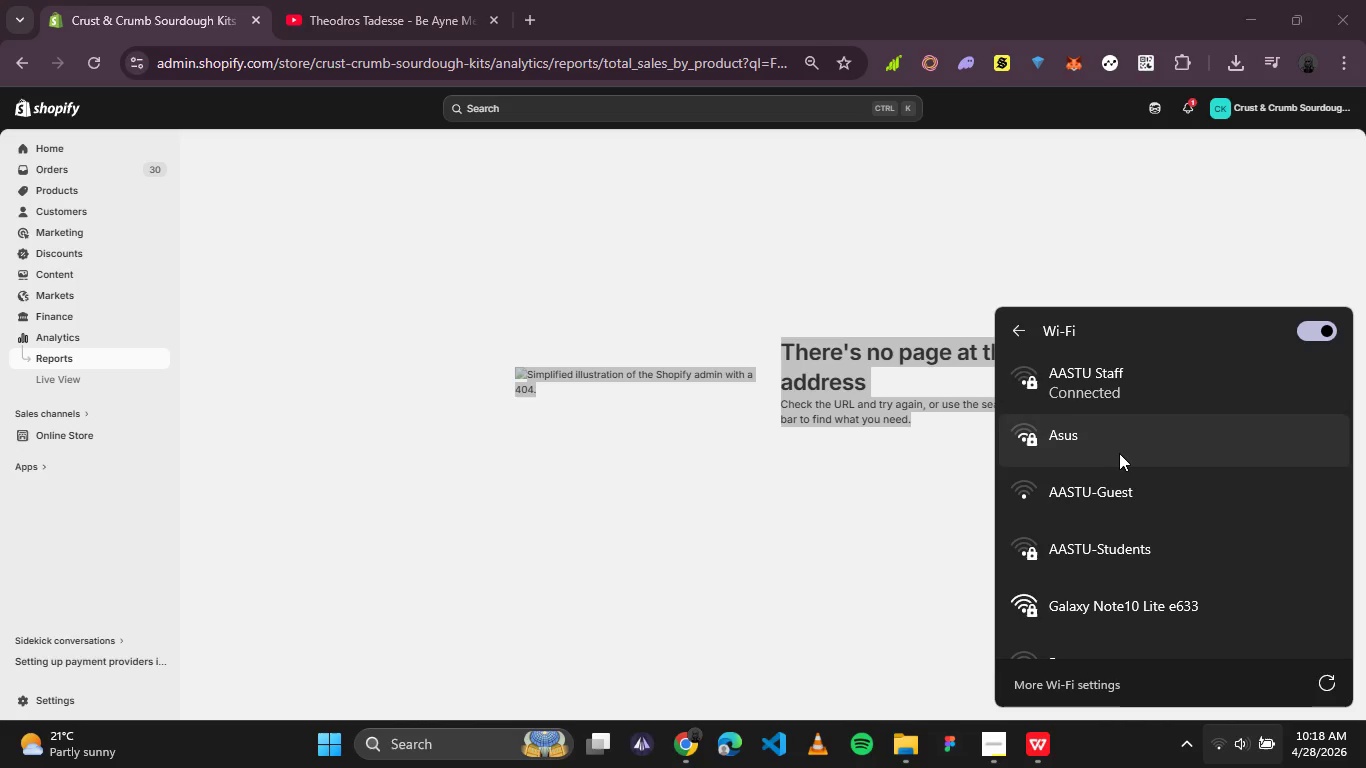 
left_click([274, 548])
 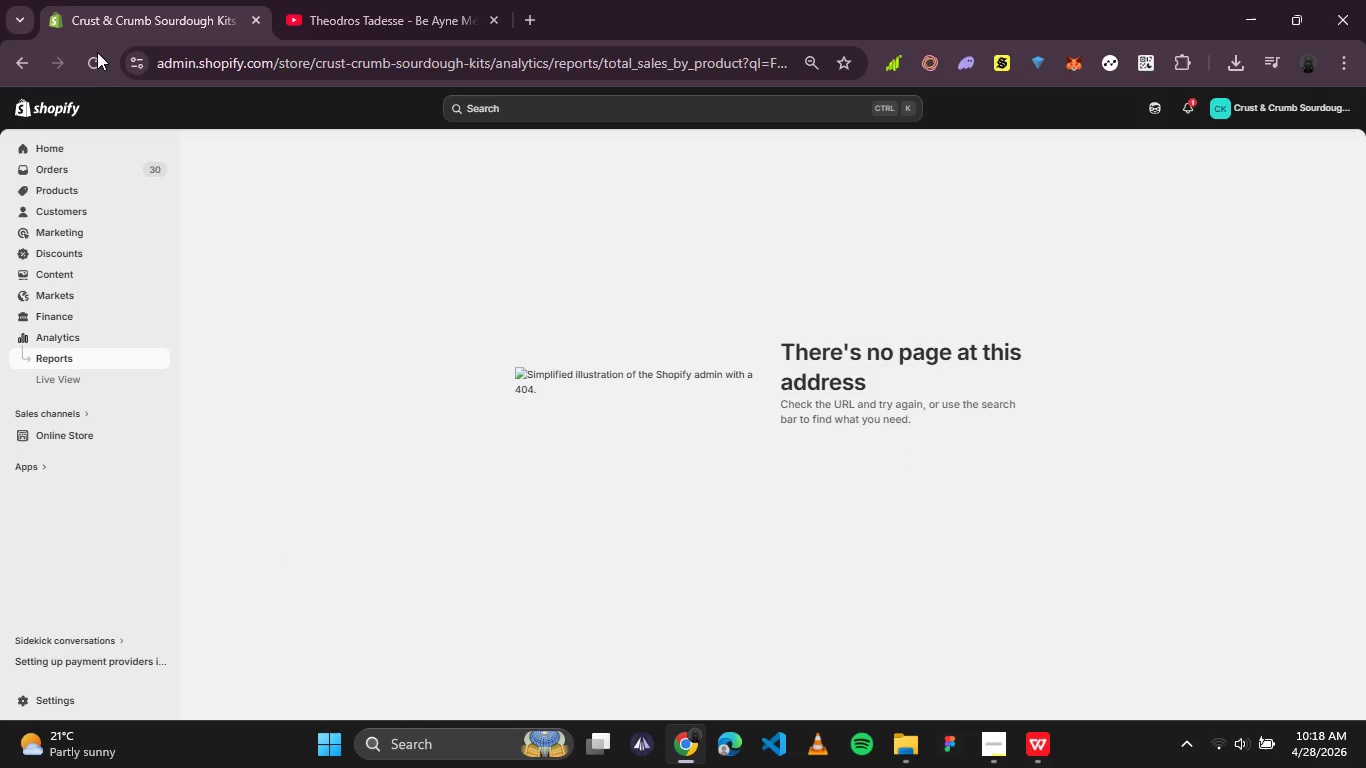 
left_click([95, 54])
 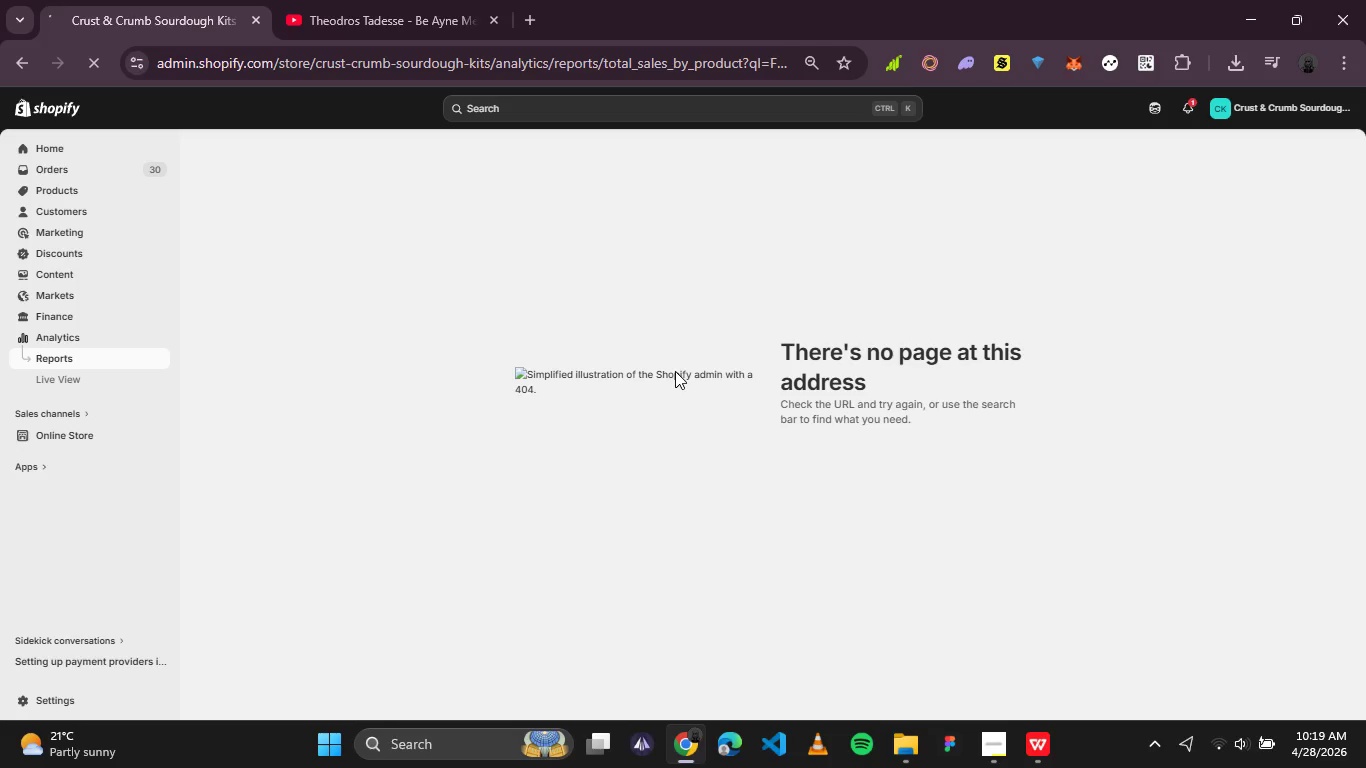 
wait(22.38)
 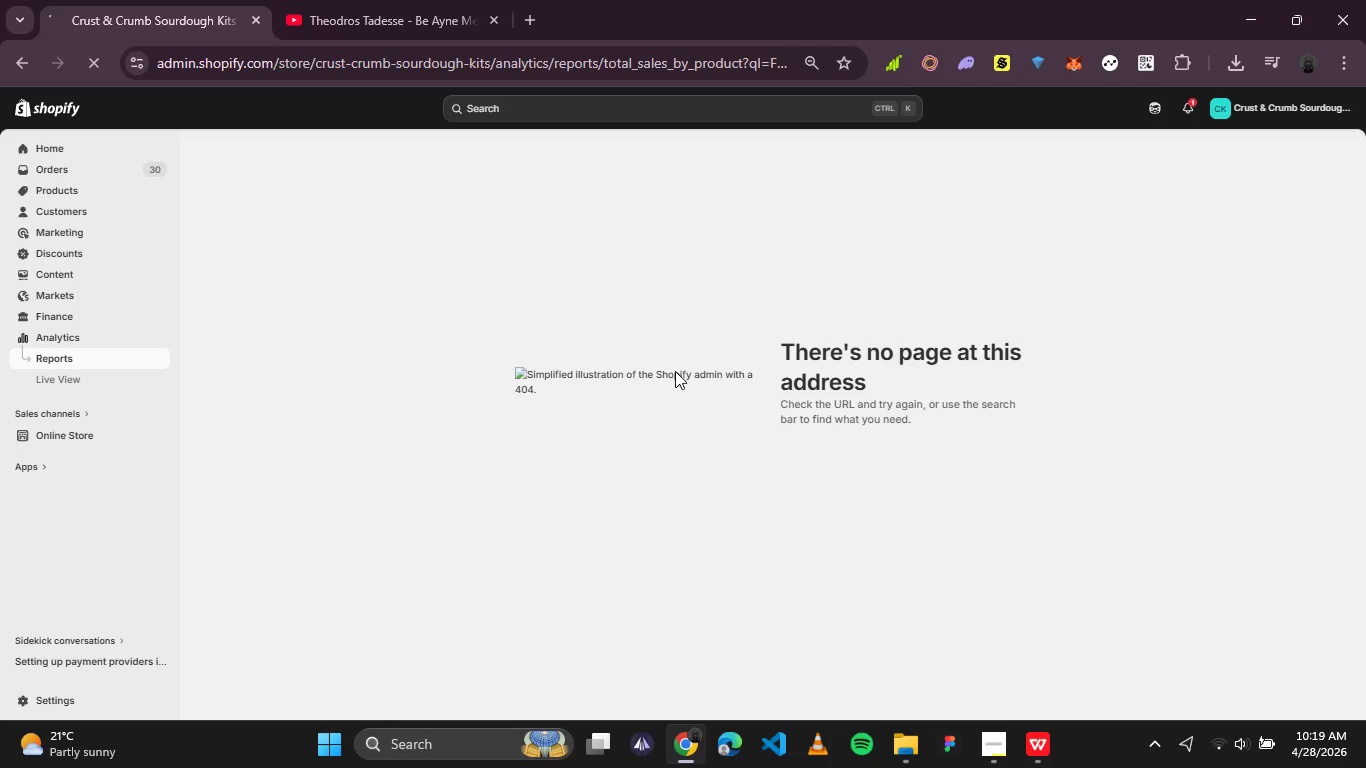 
left_click([1236, 735])
 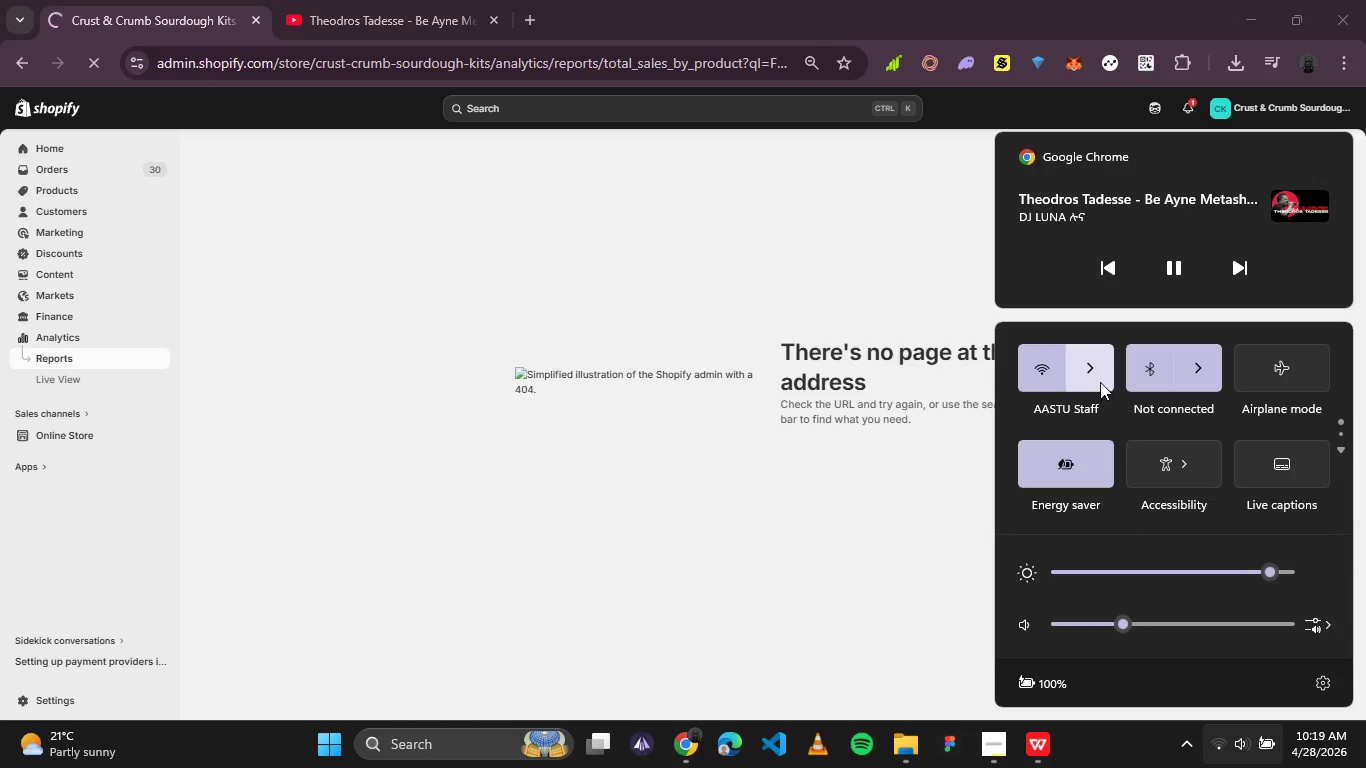 
left_click([1100, 382])
 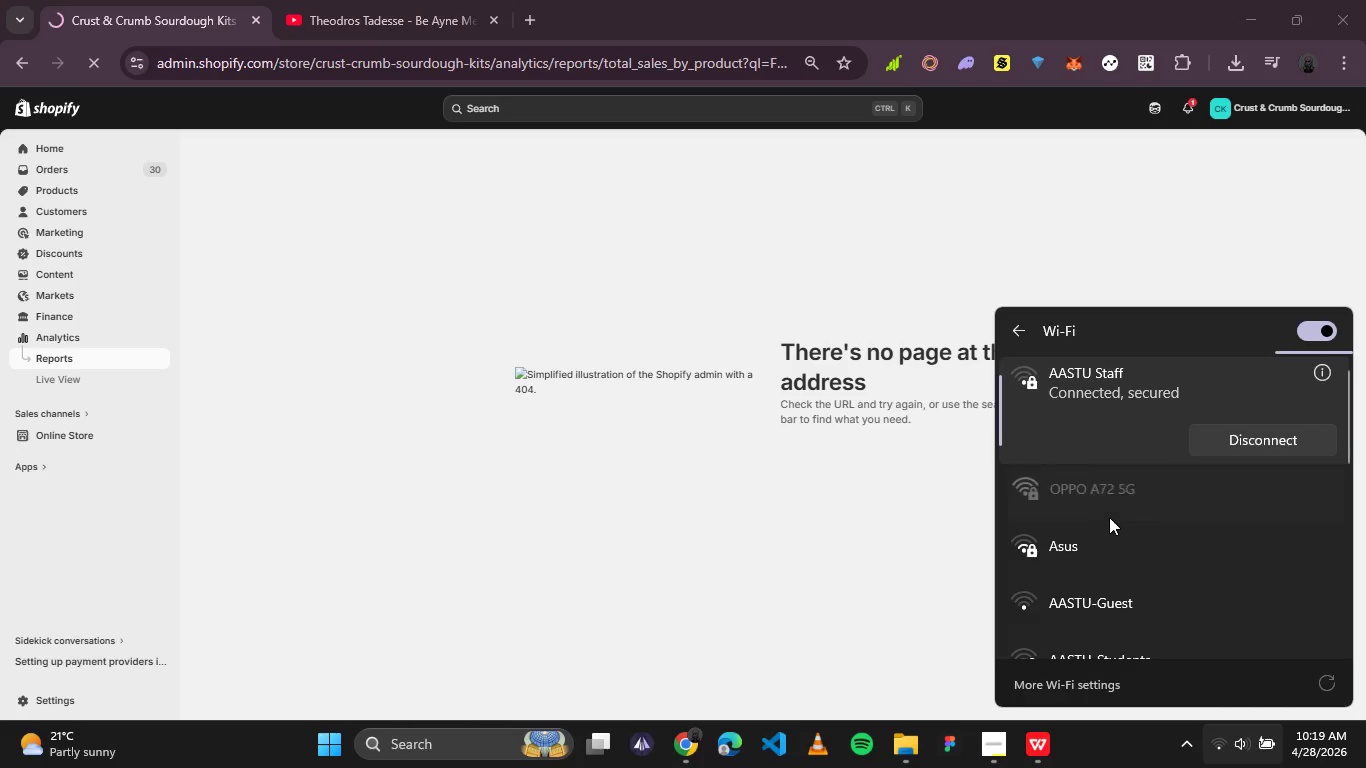 
left_click([1112, 505])
 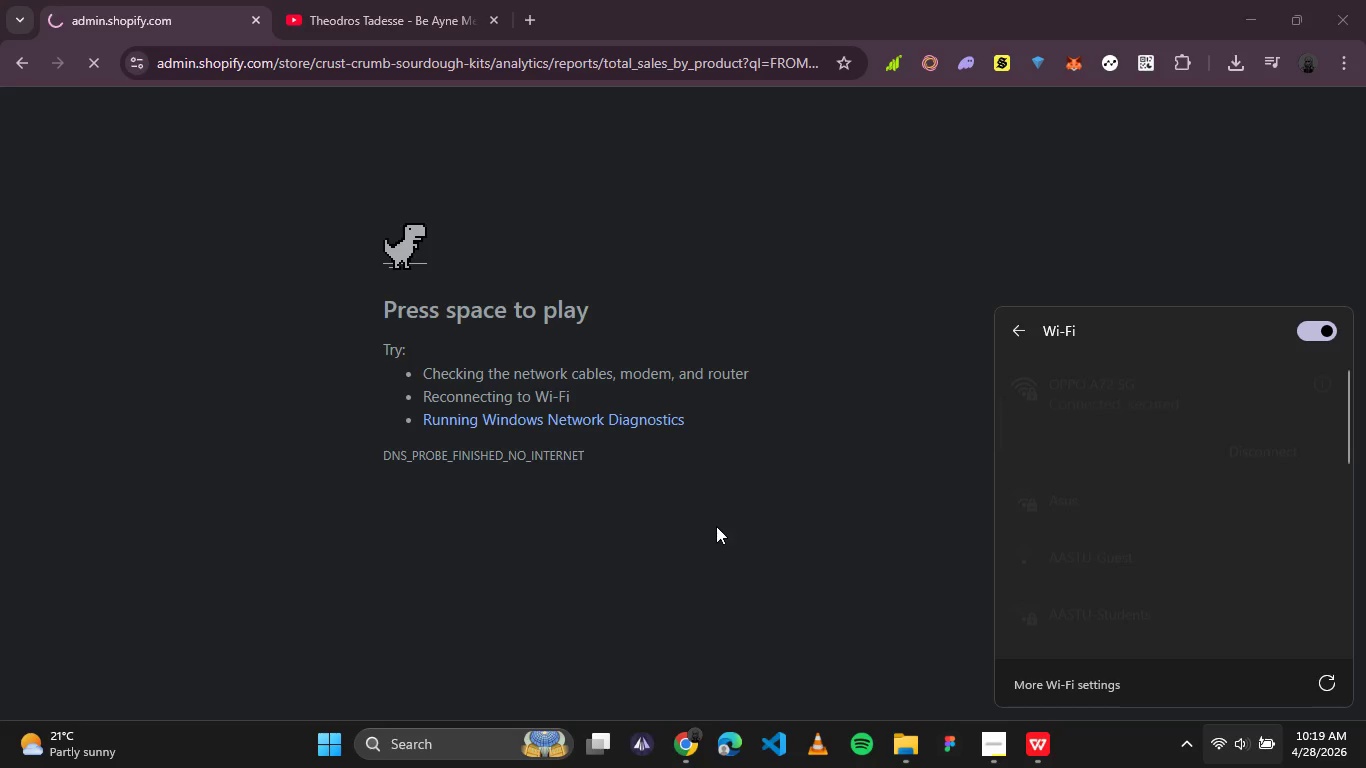 
wait(5.31)
 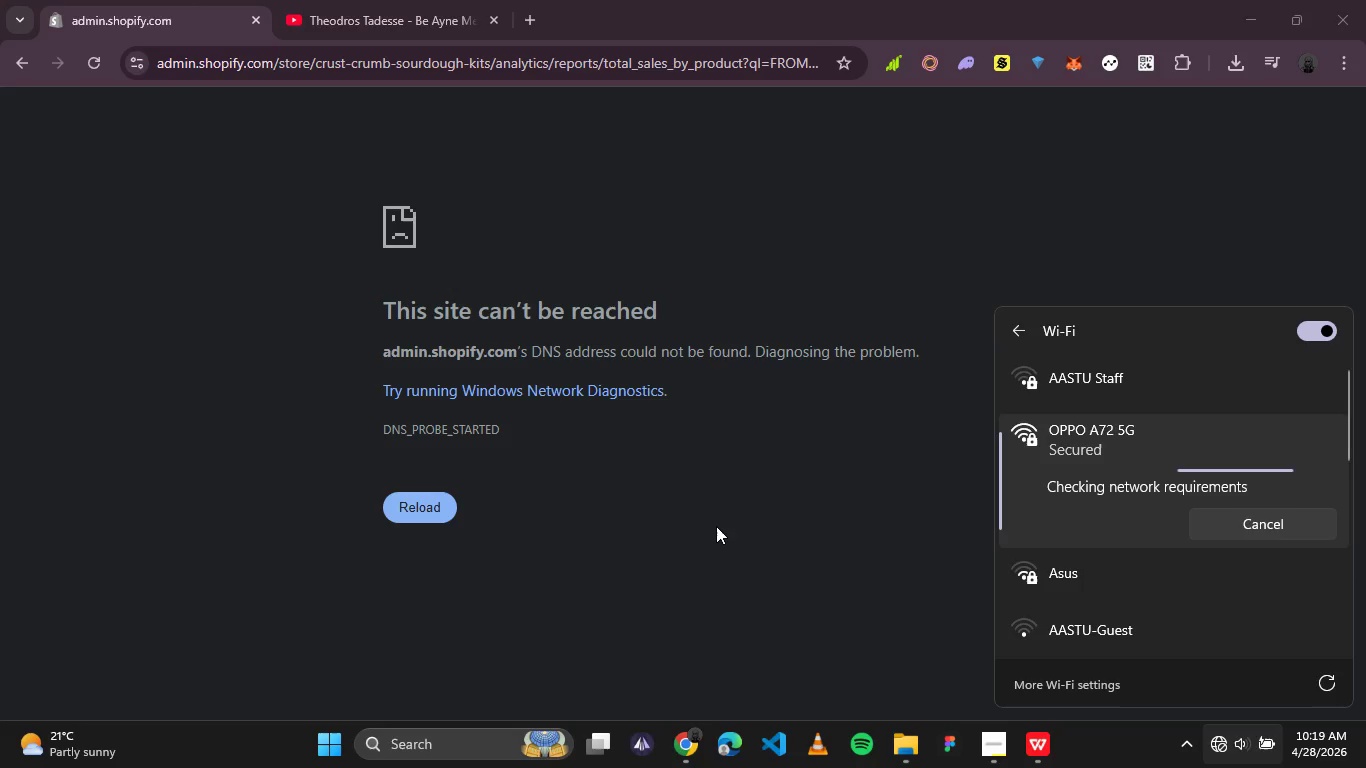 
left_click([716, 526])
 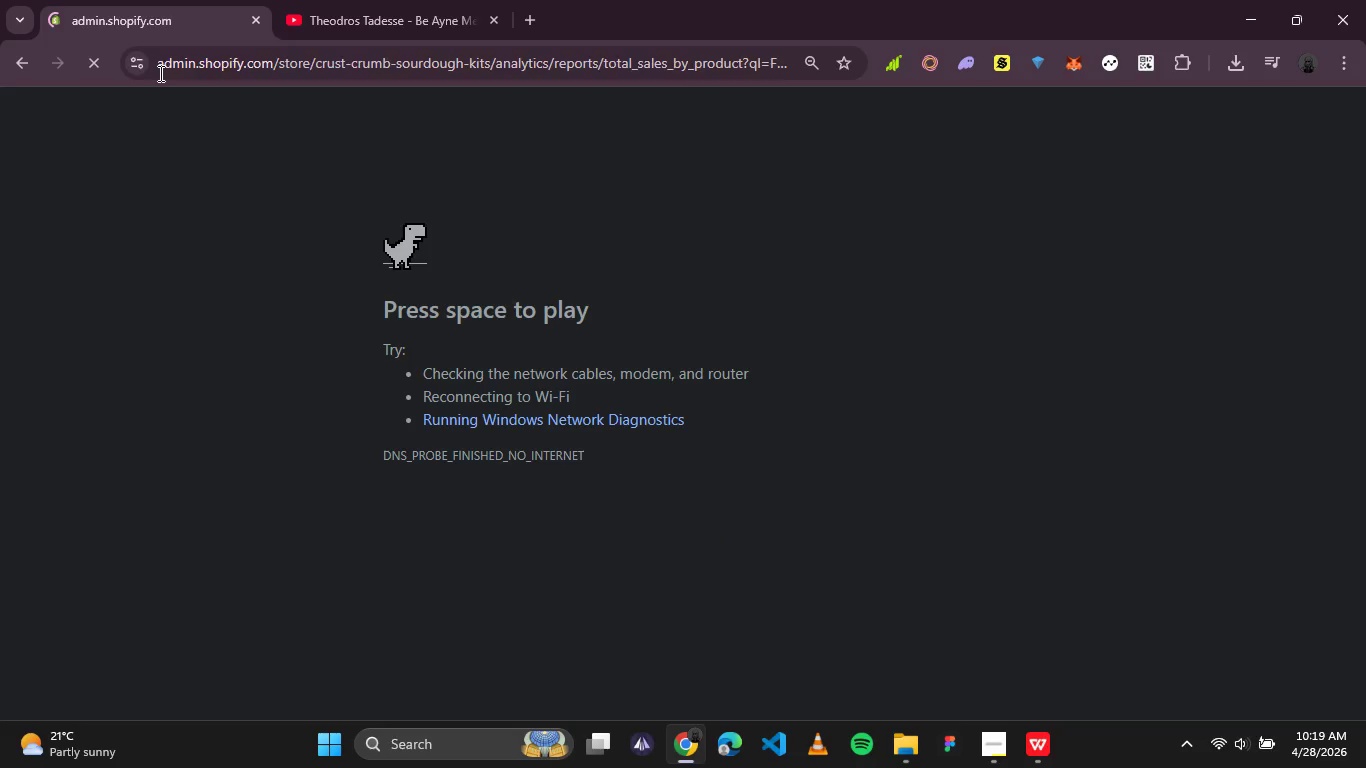 
left_click([172, 23])
 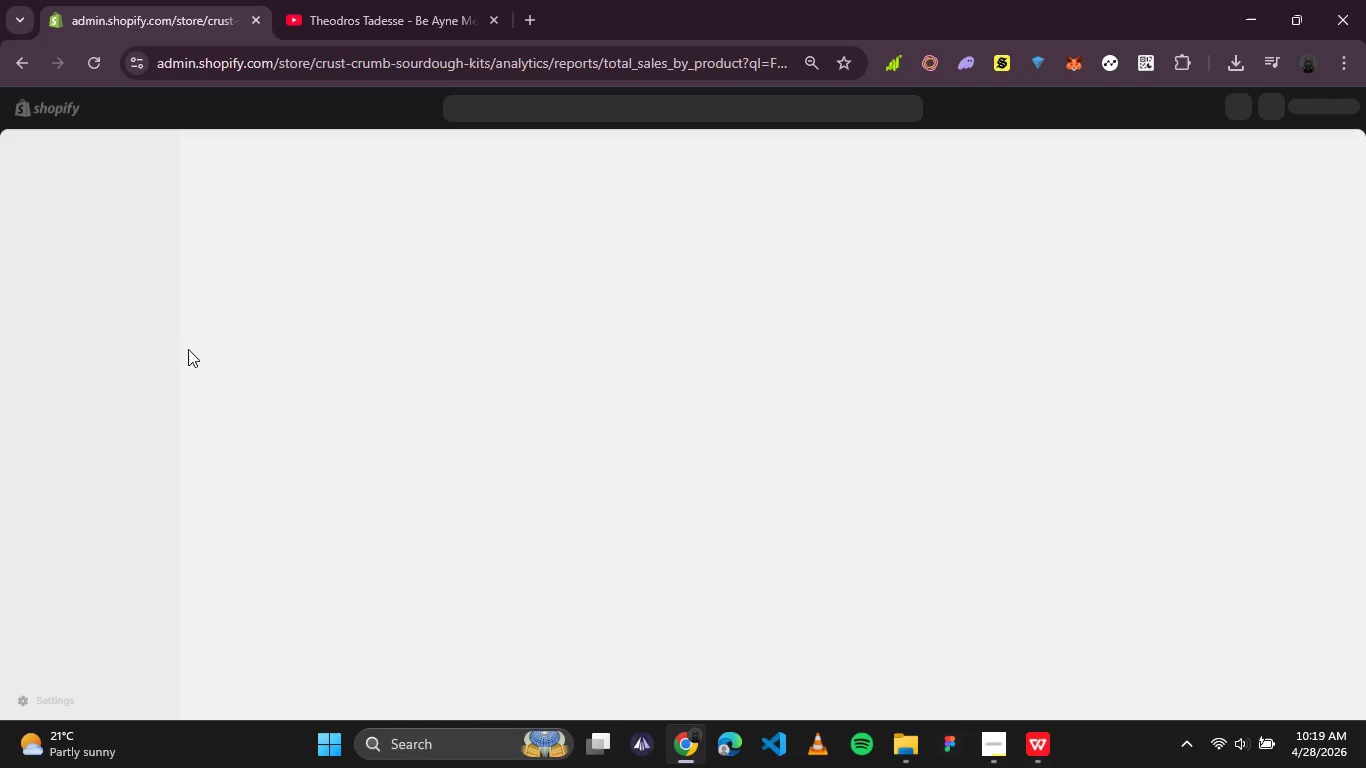 
wait(7.22)
 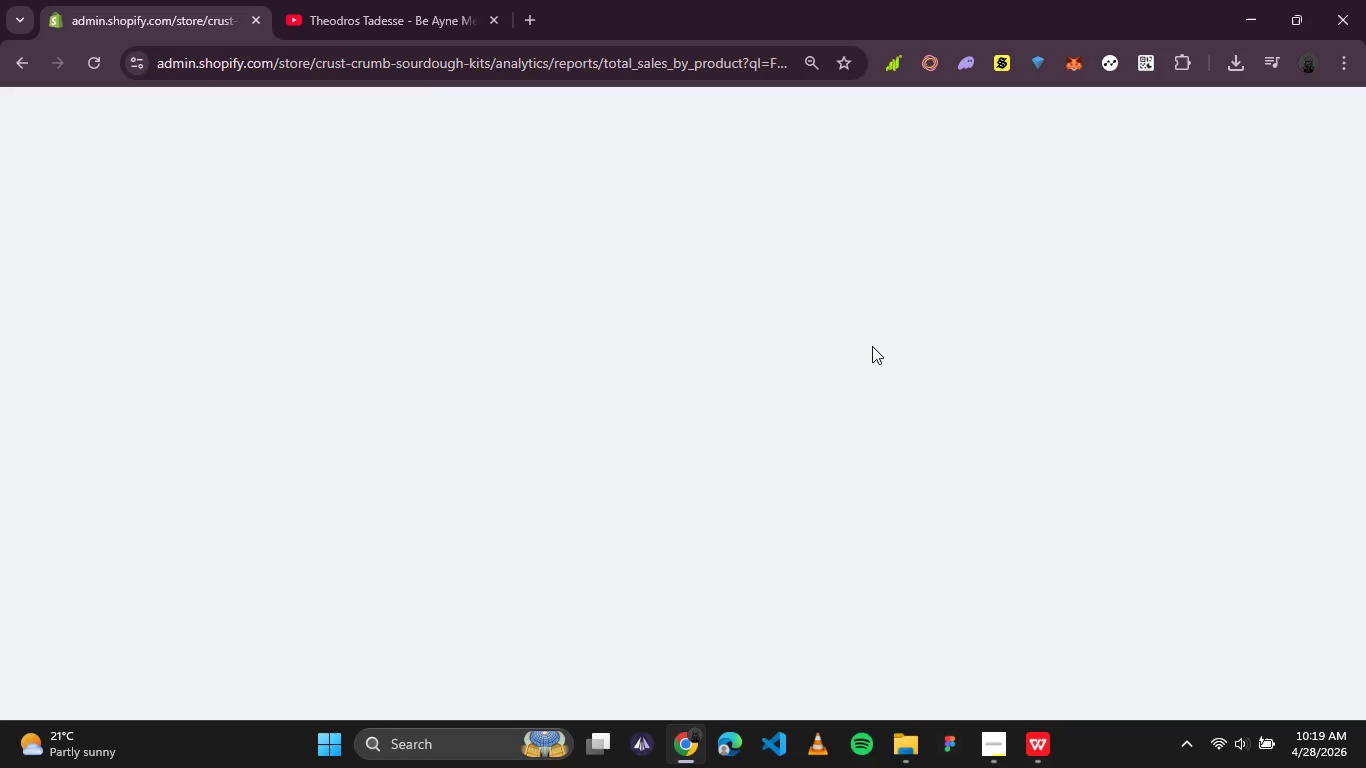 
left_click([1000, 734])